 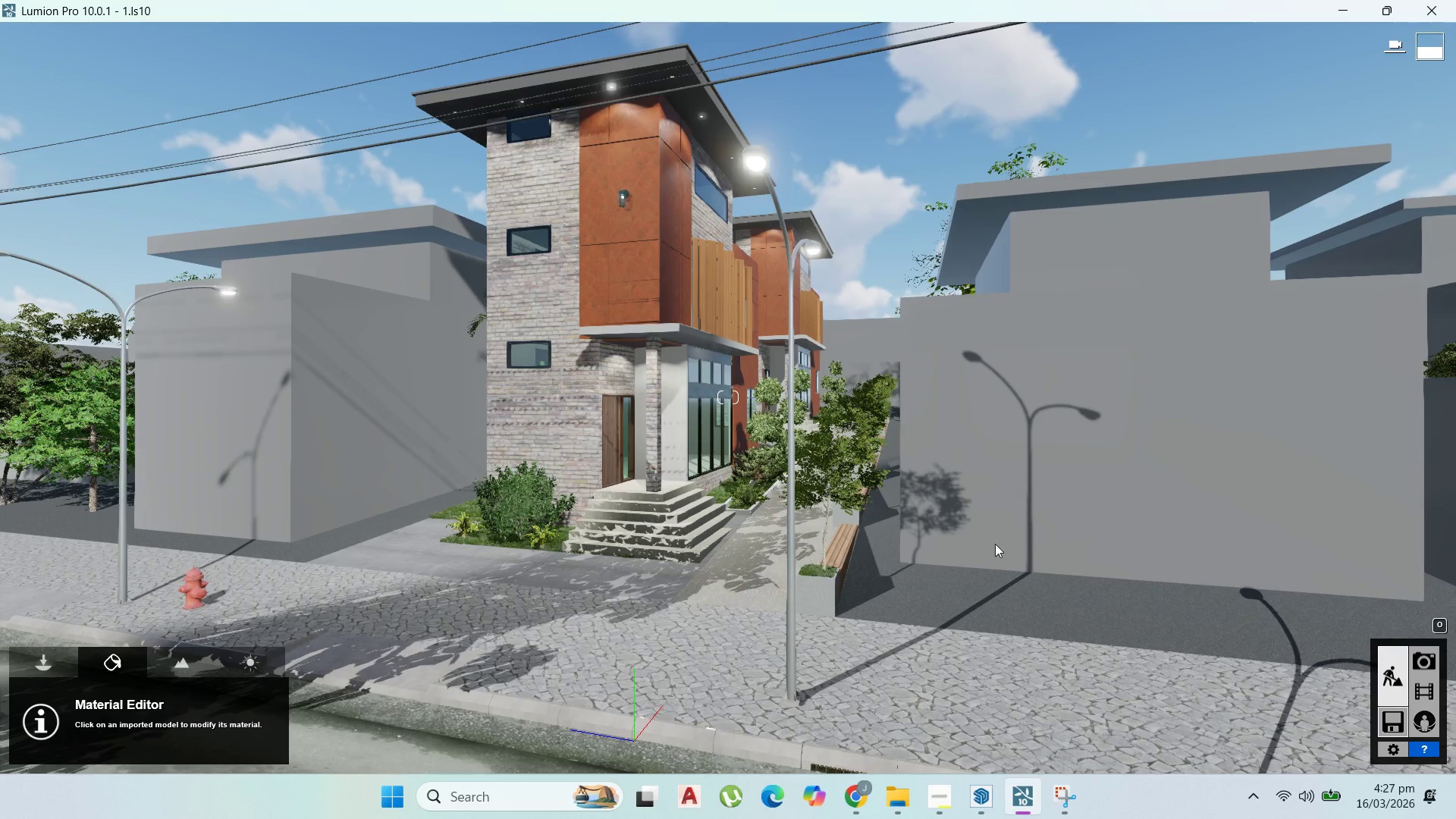 
double_click([1417, 663])
 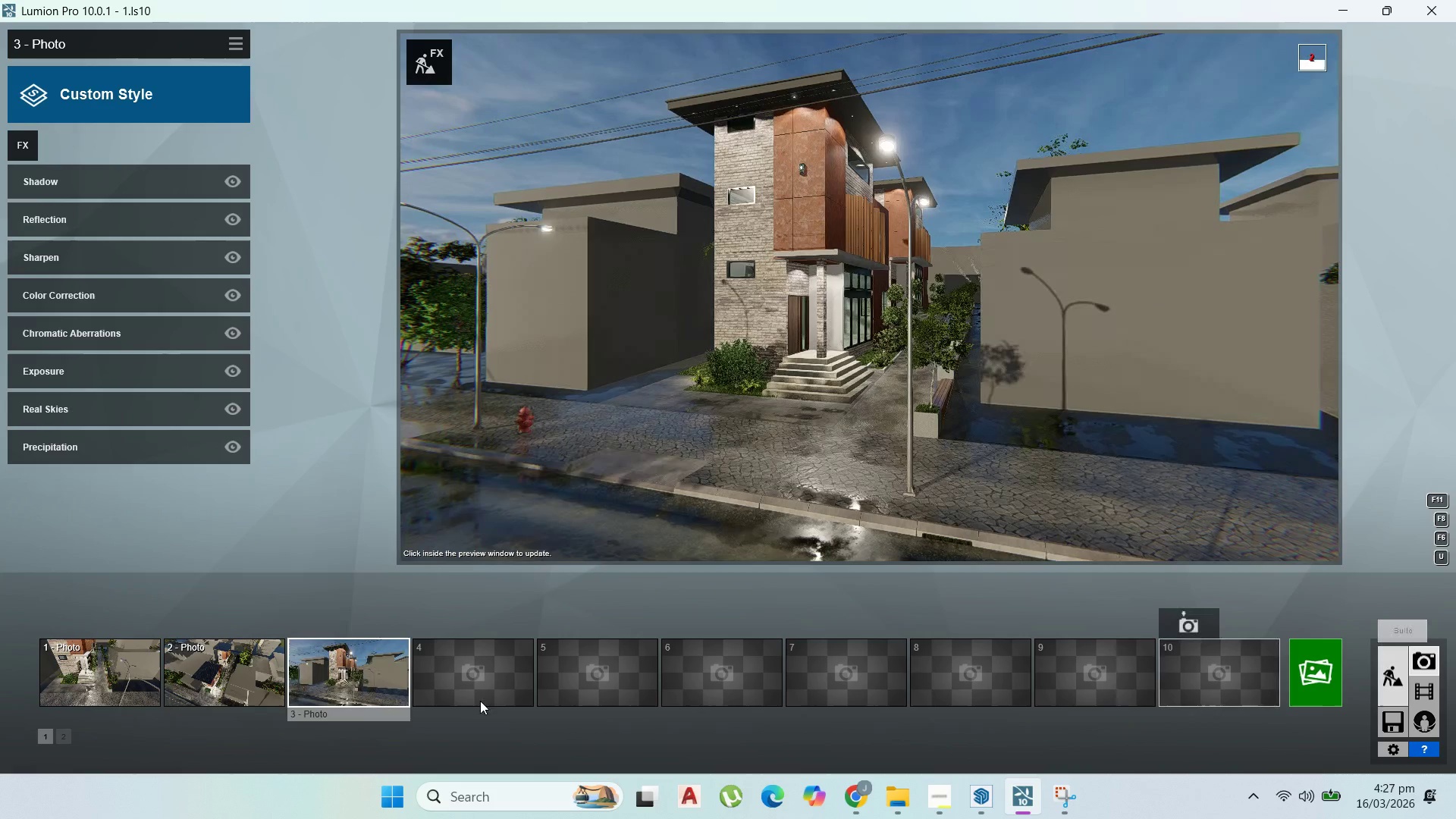 
left_click([354, 695])
 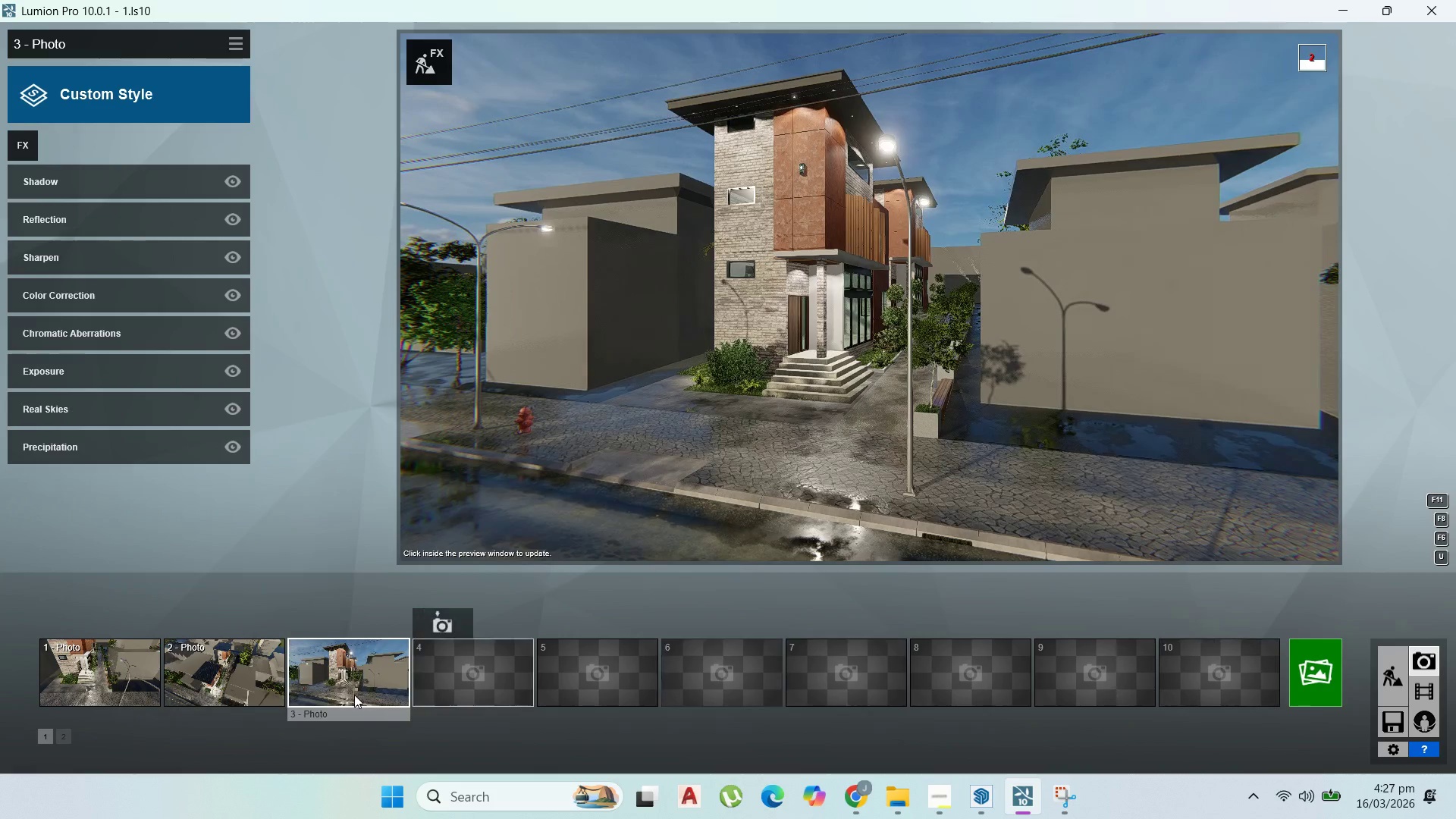 
left_click([354, 695])
 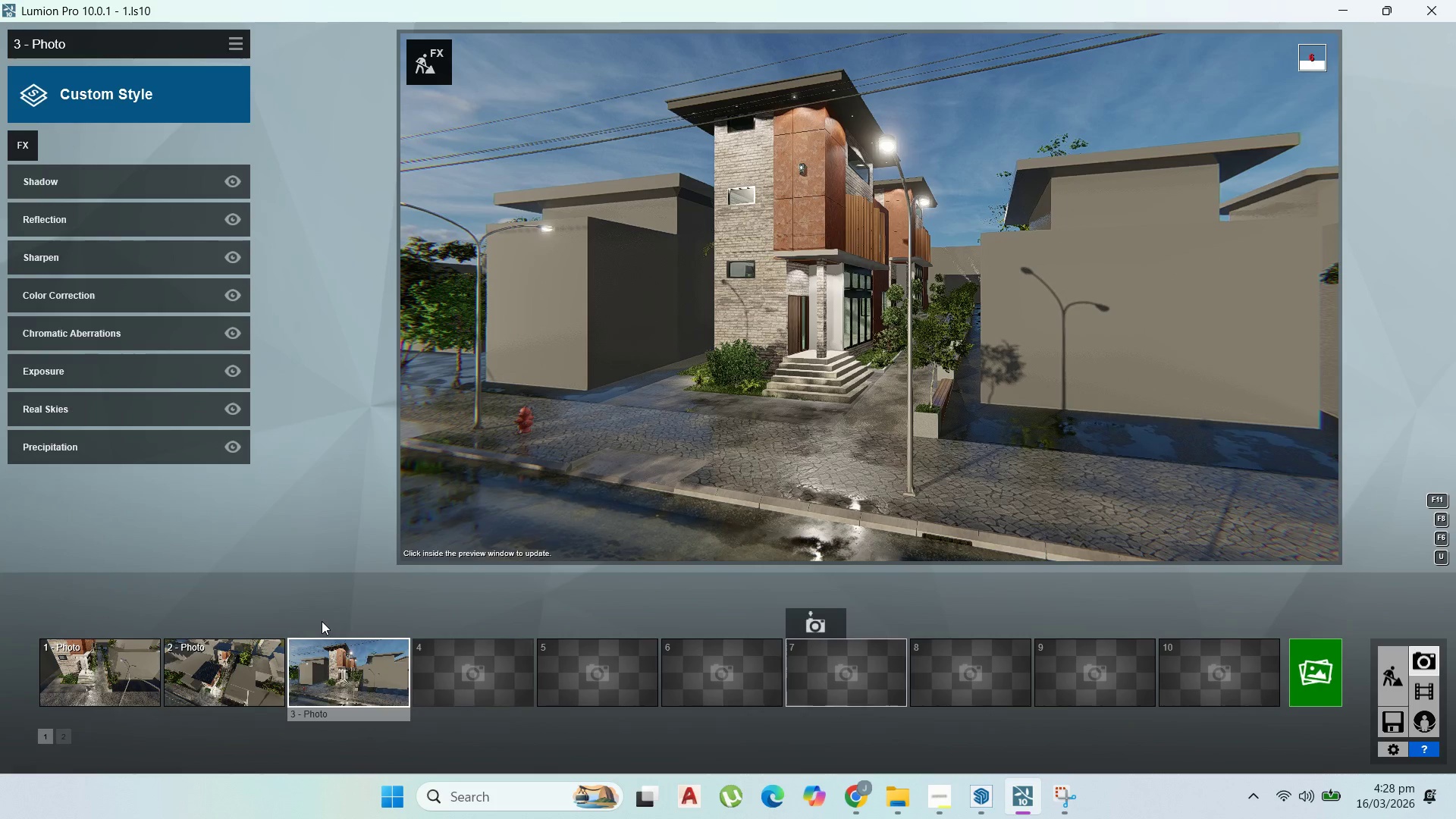 
mouse_move([329, 629])
 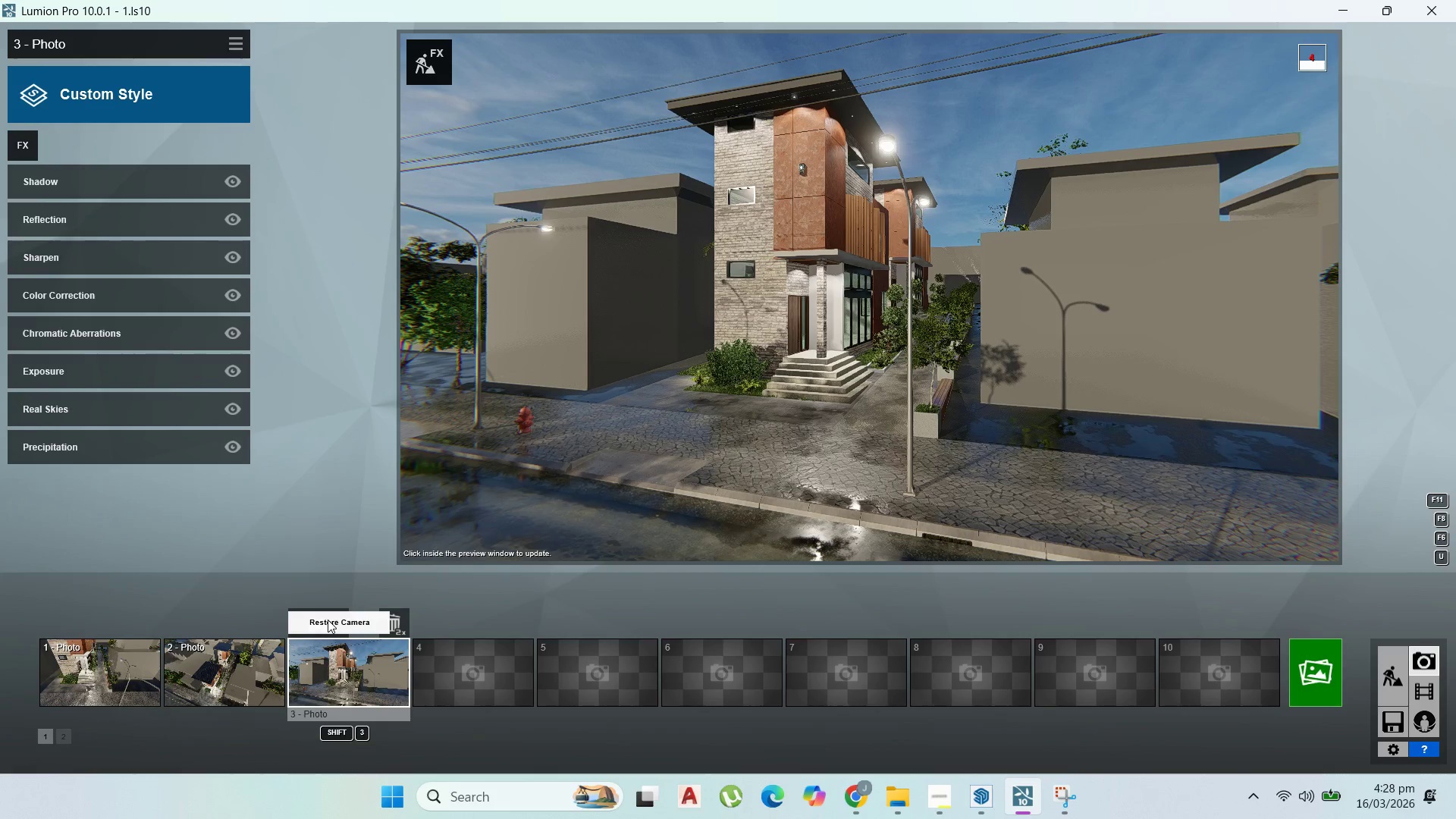 
left_click([328, 620])
 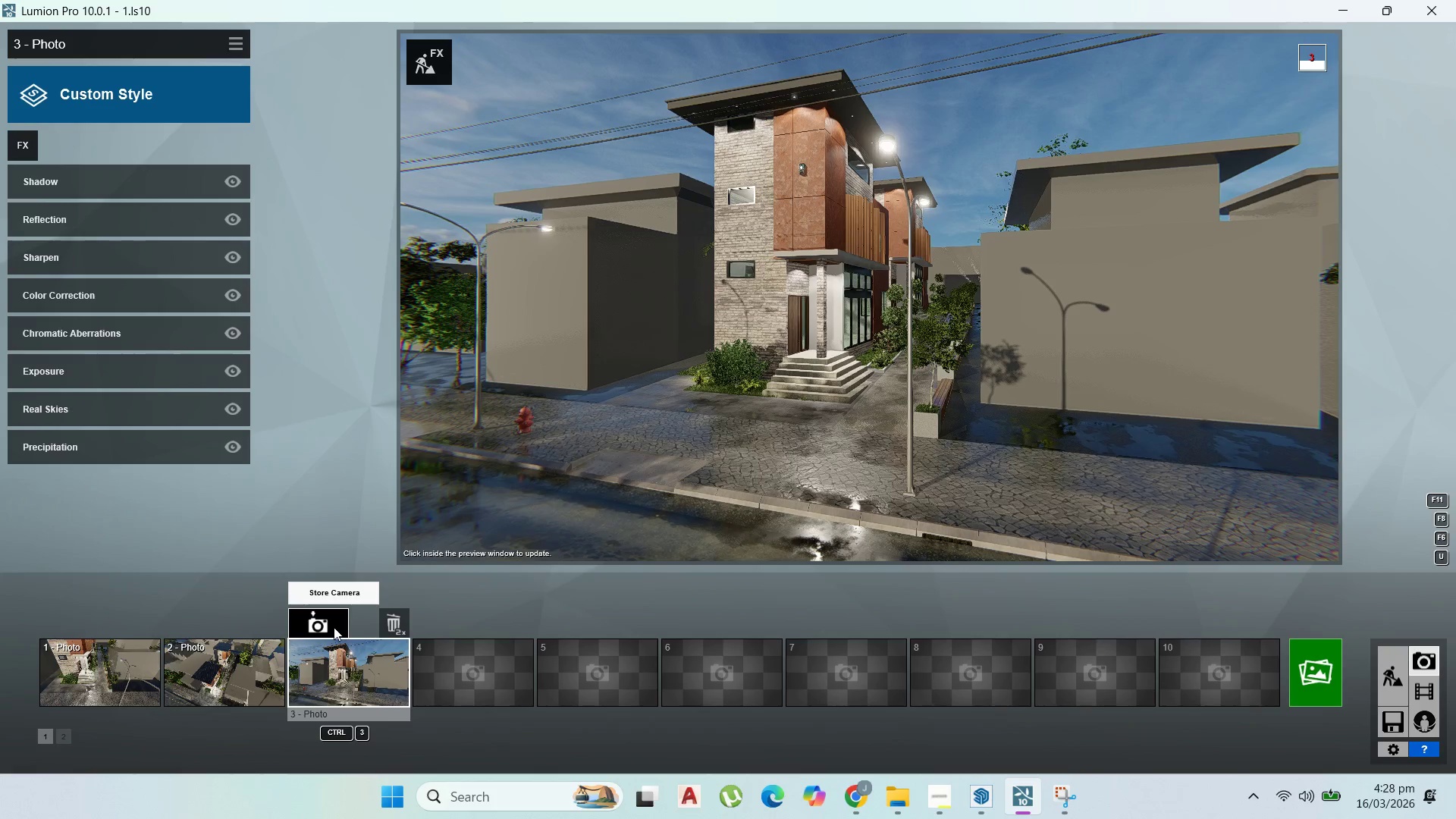 
wait(16.25)
 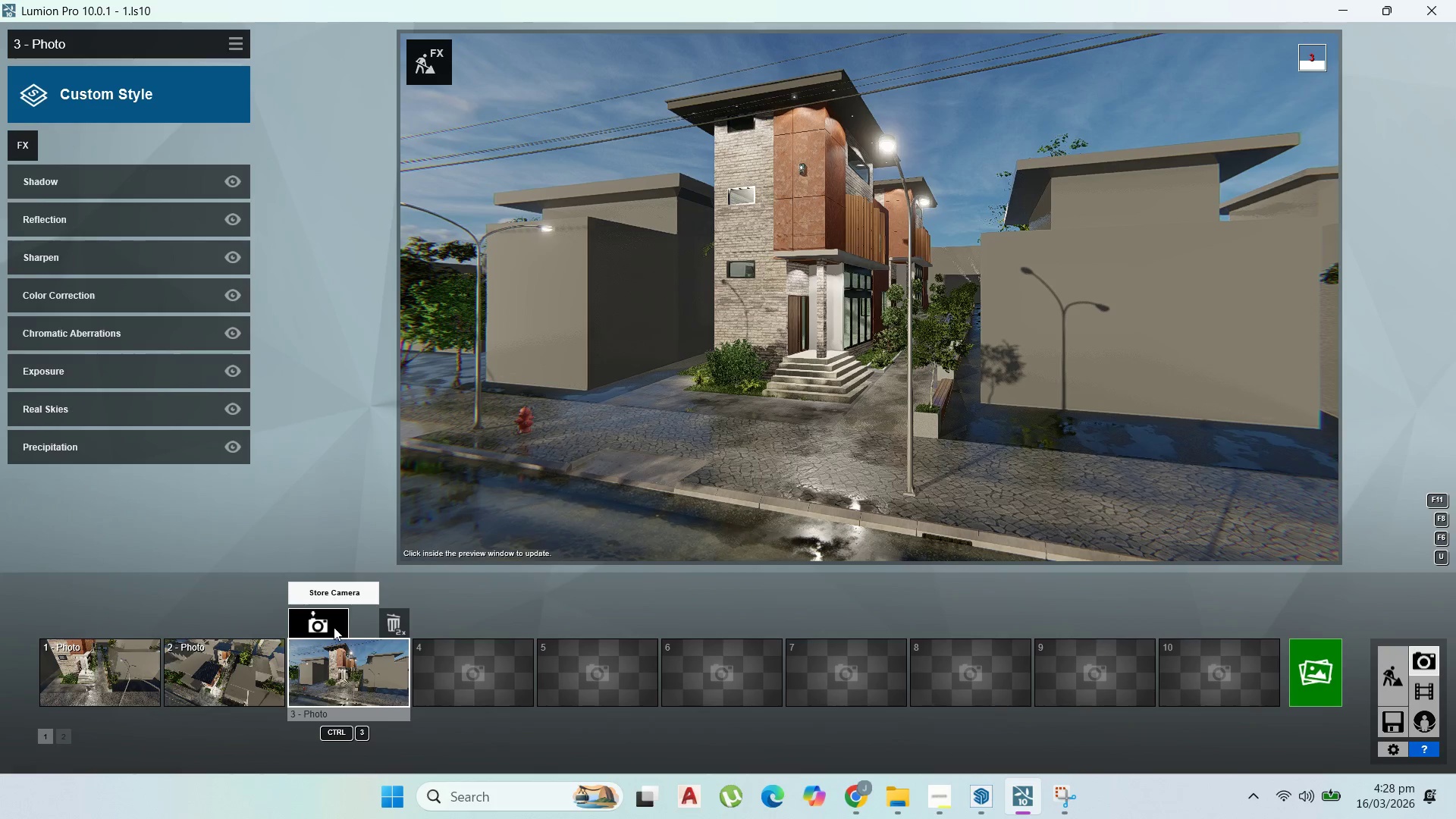 
left_click([1295, 670])
 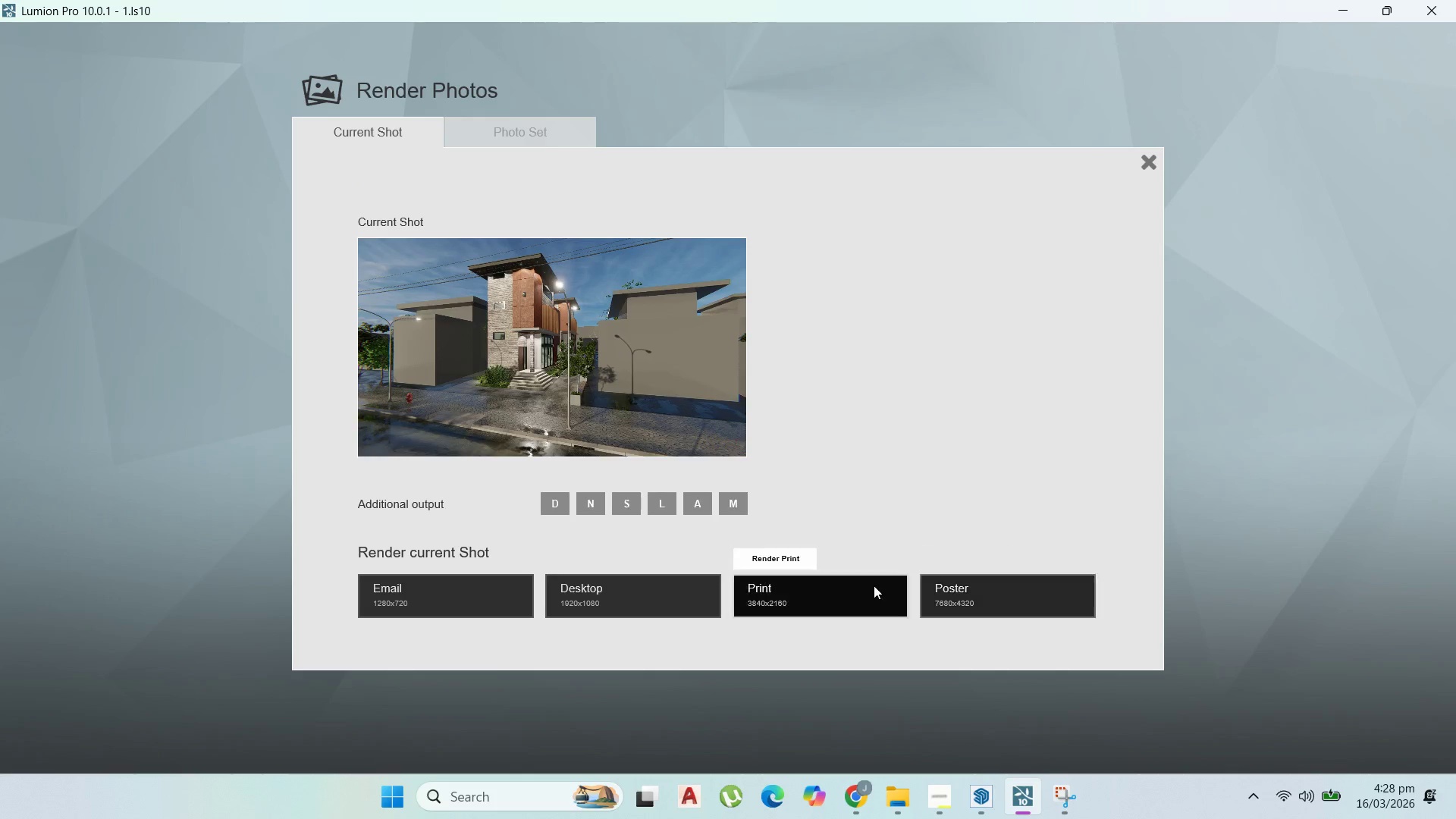 
left_click([858, 591])
 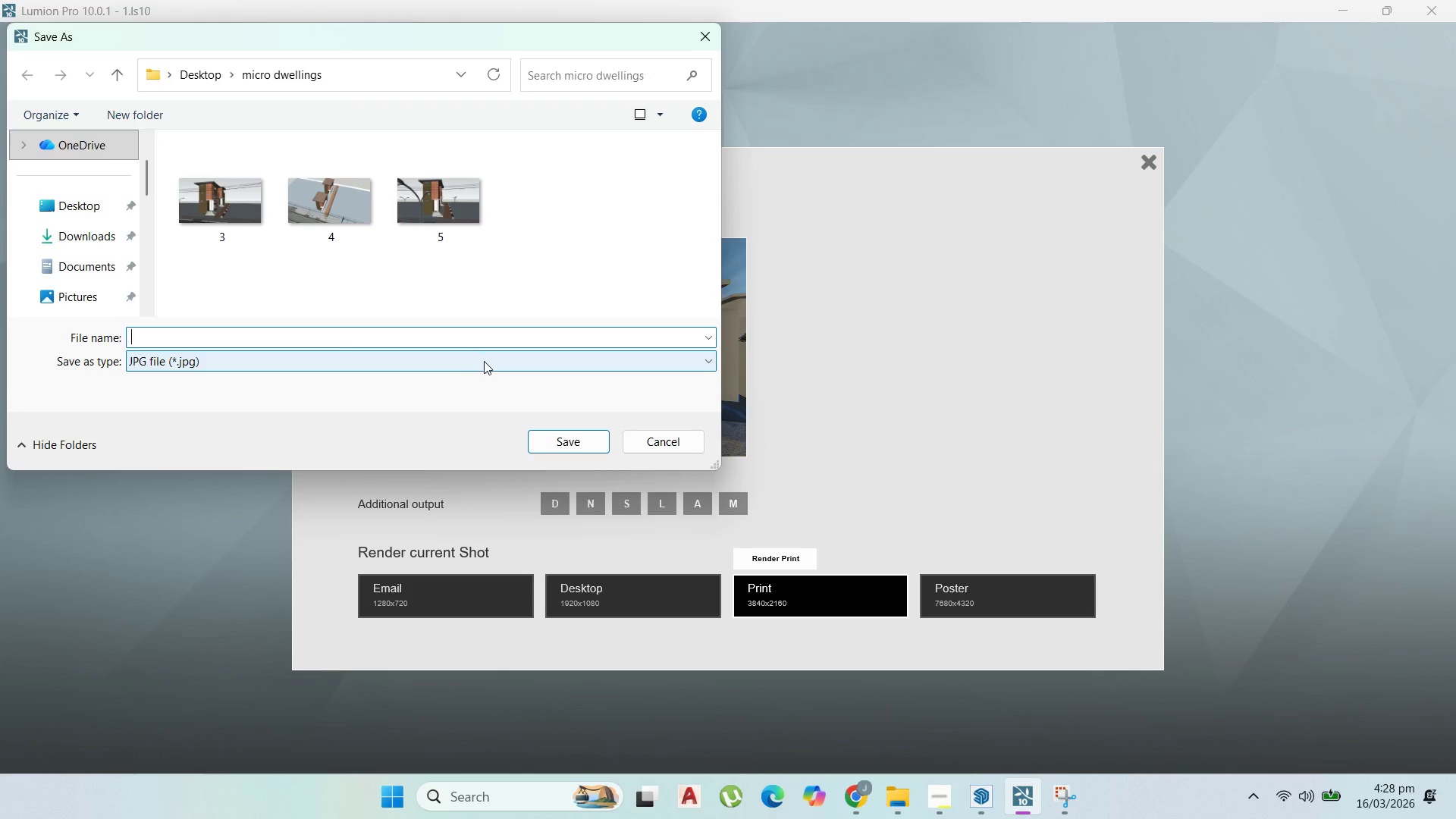 
wait(7.34)
 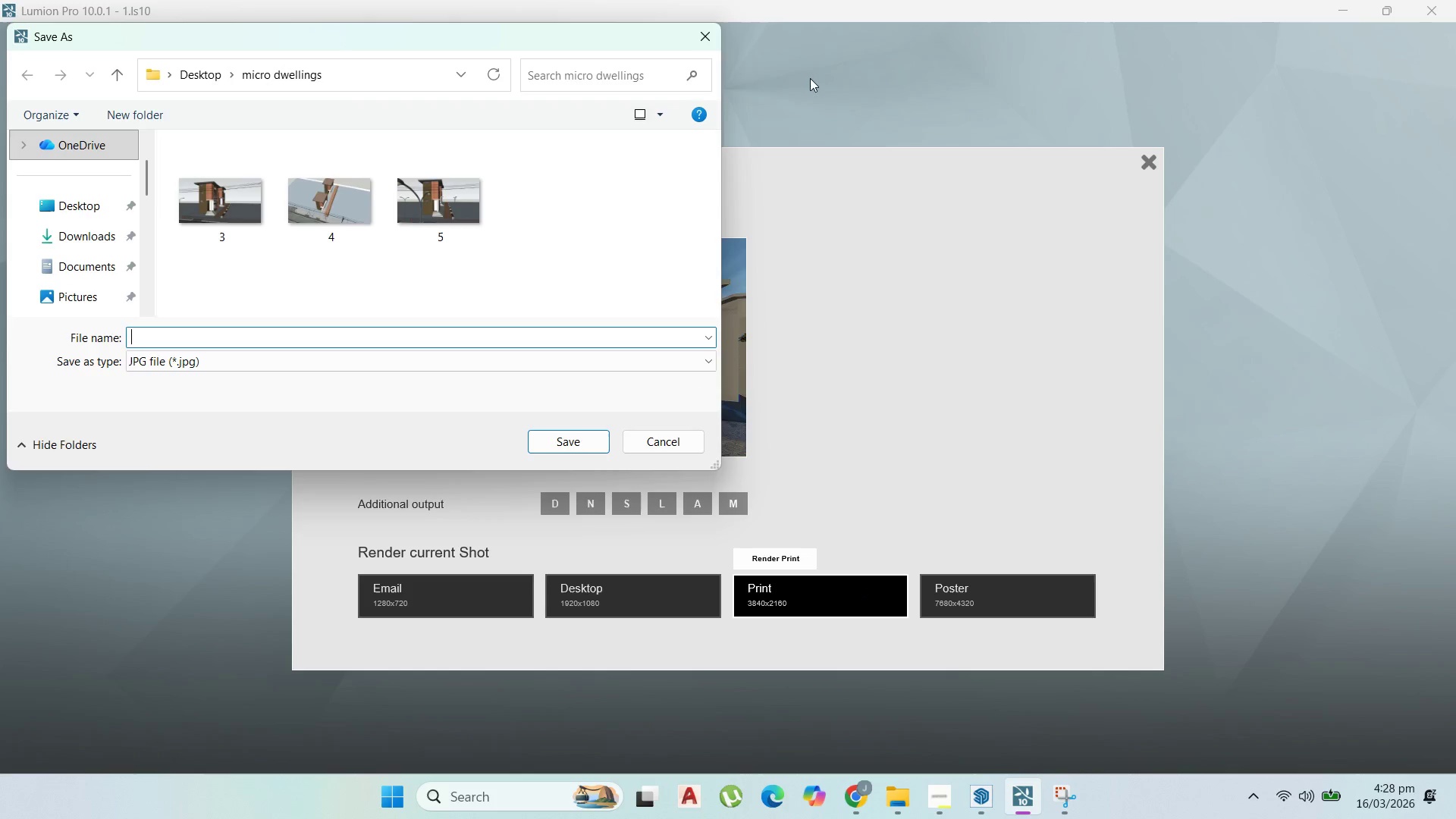 
key(1)
 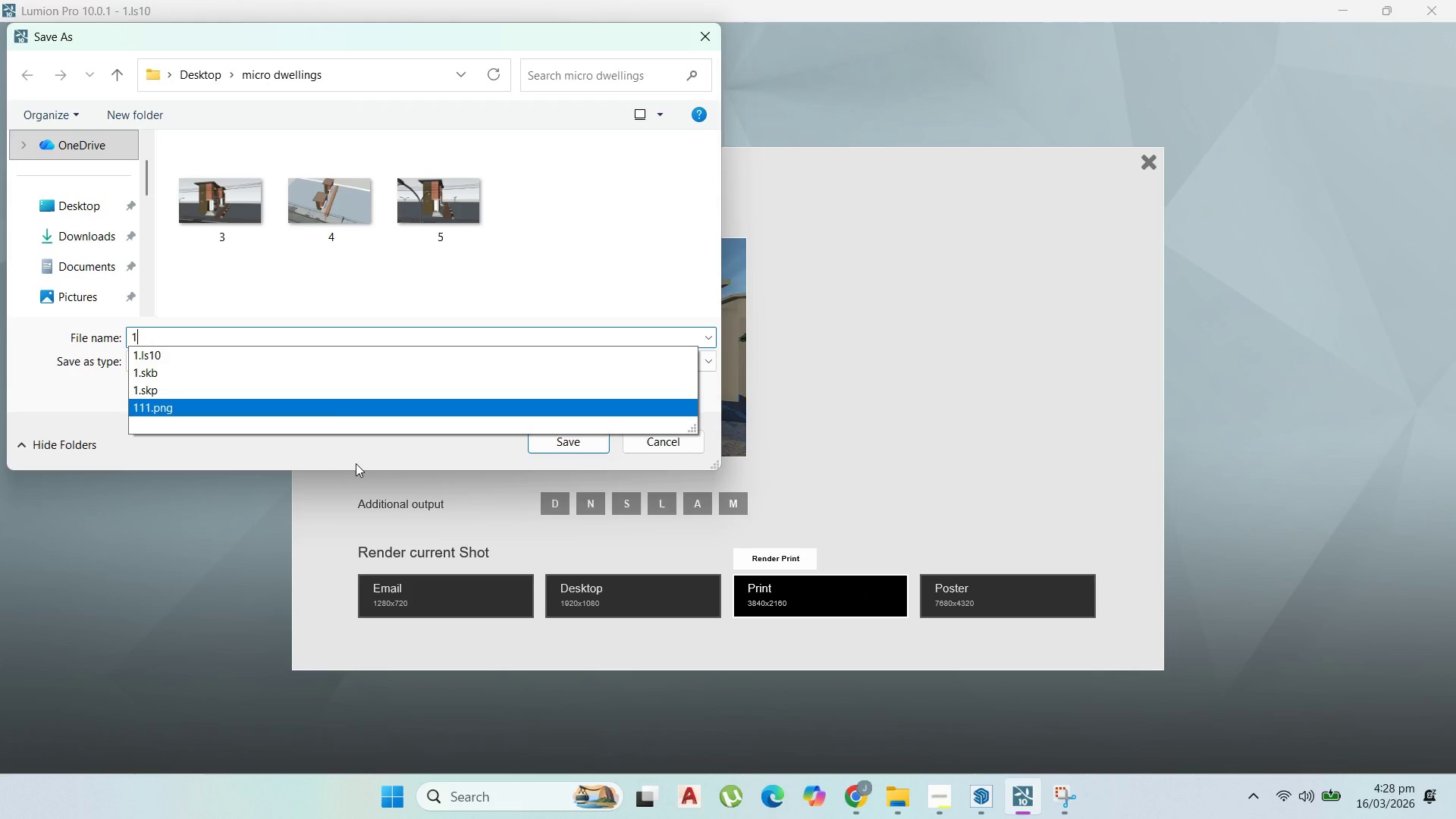 
left_click([359, 459])
 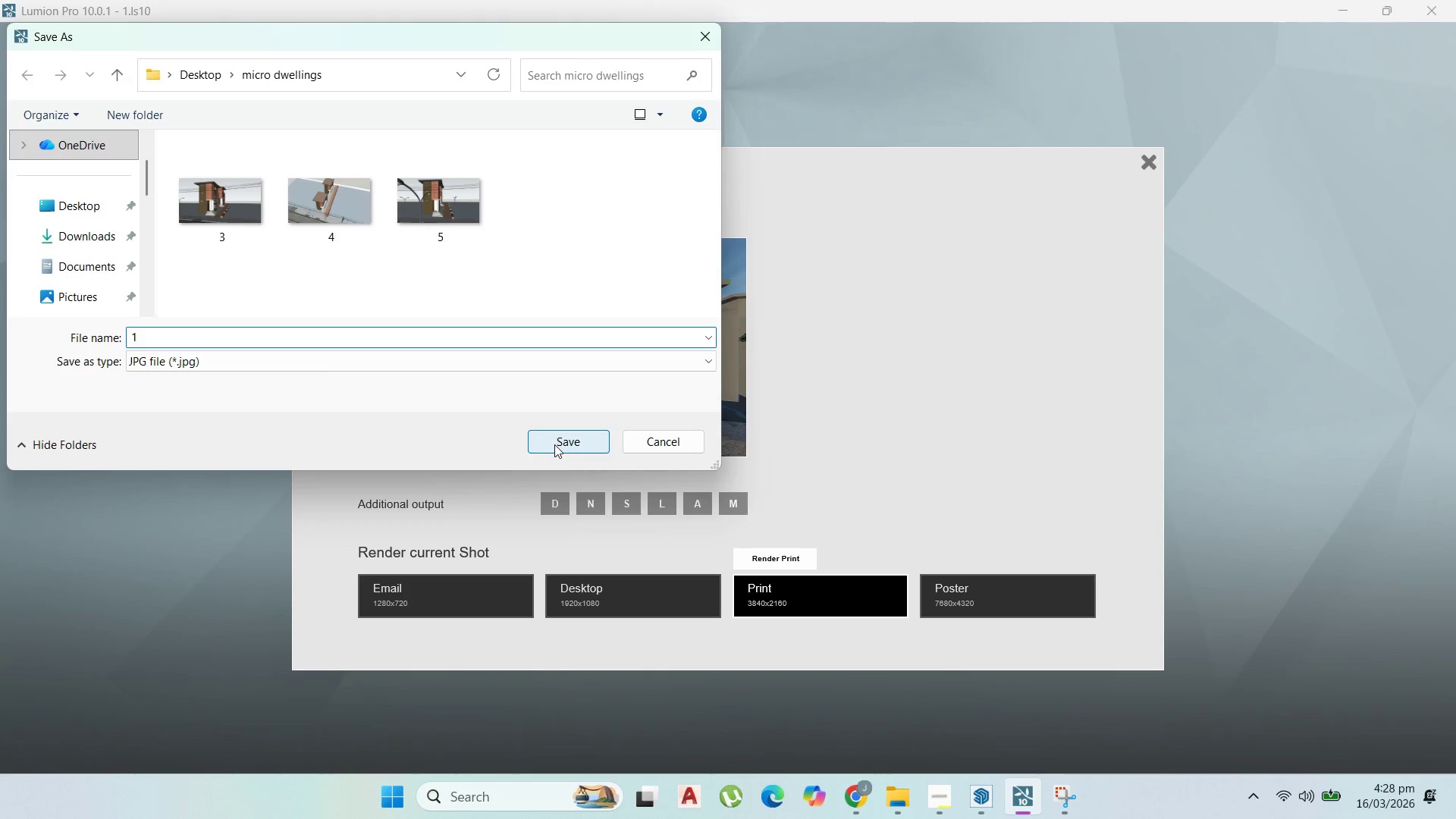 
left_click([554, 444])
 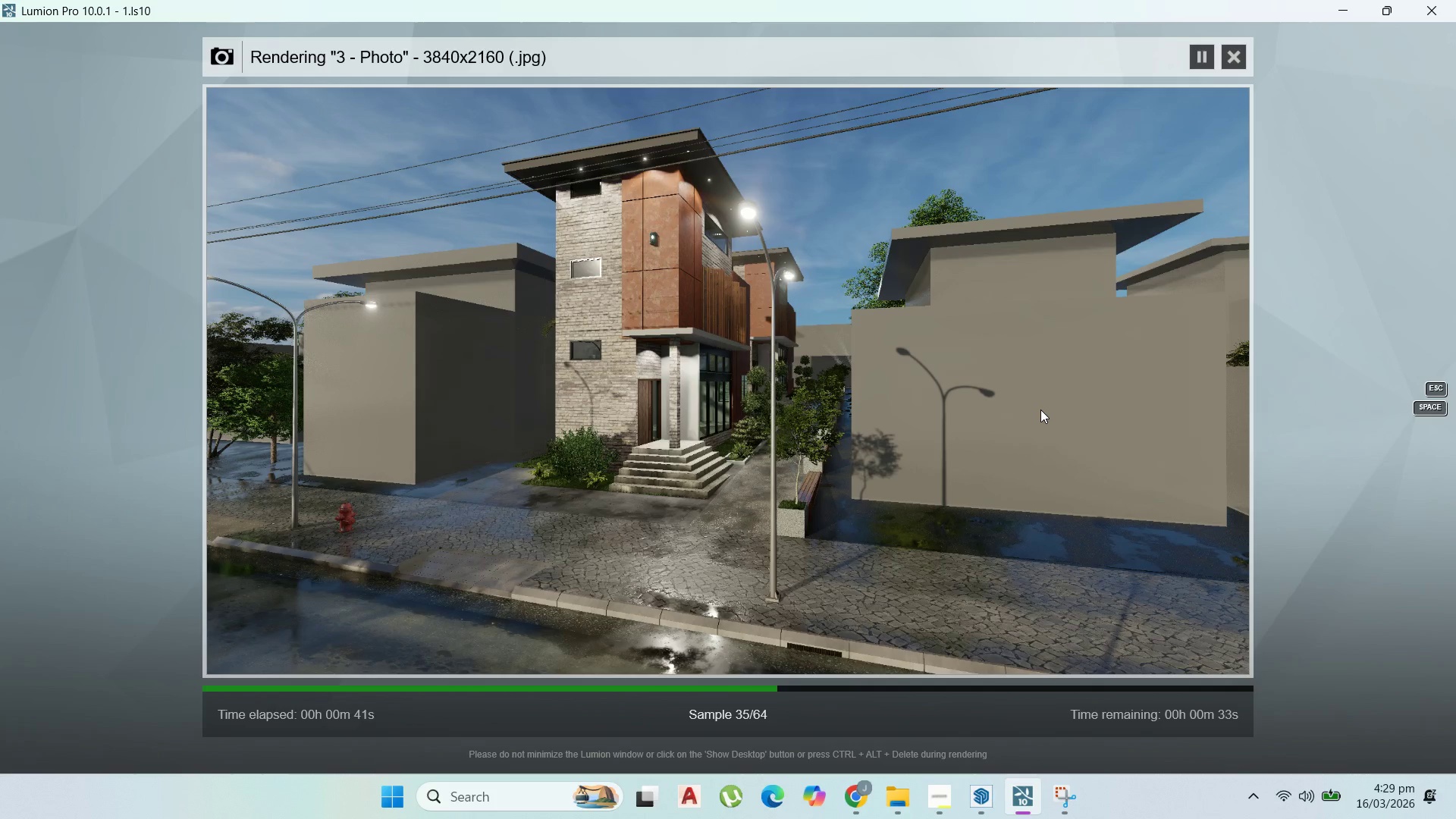 
wait(49.89)
 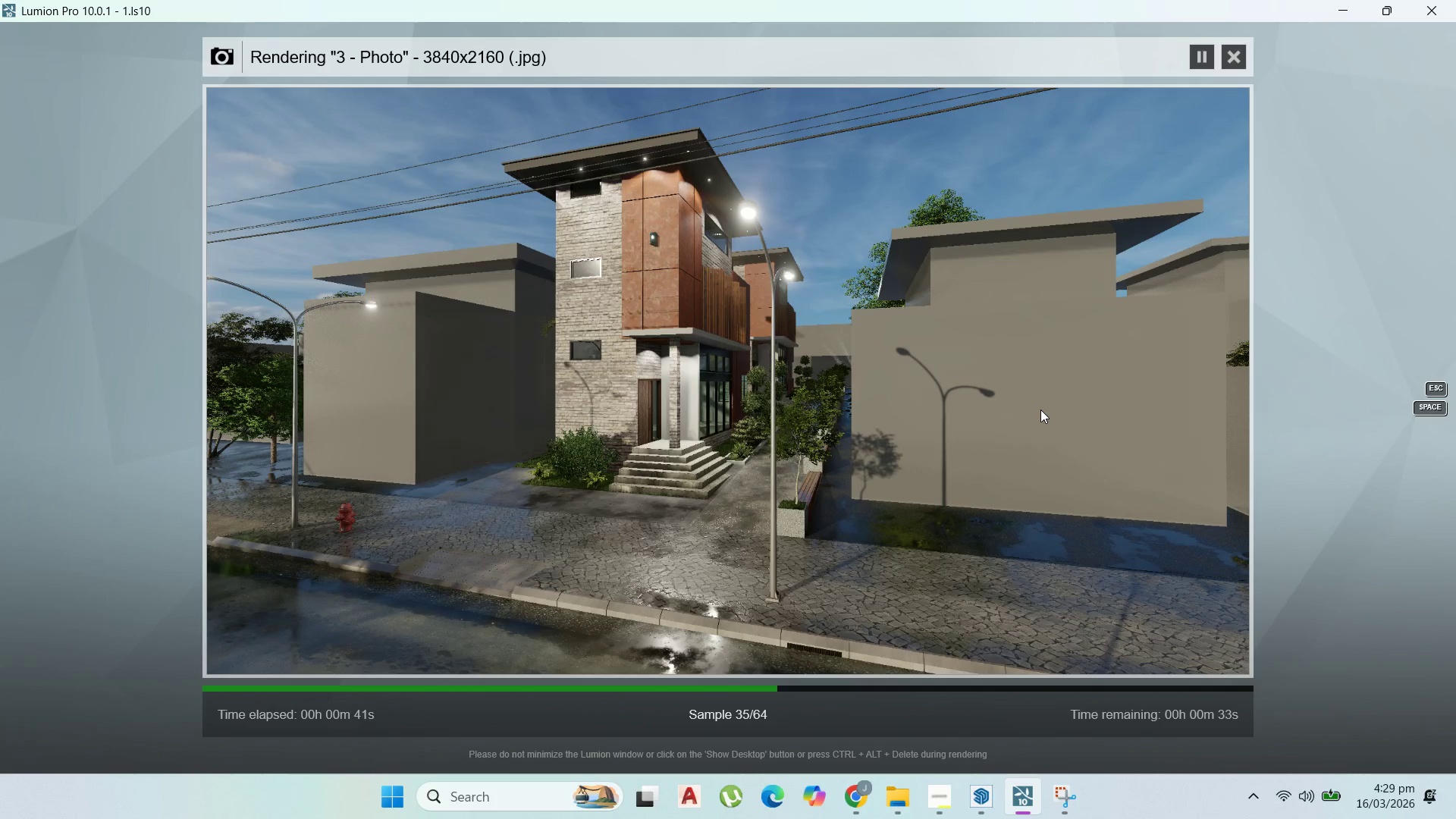 
left_click([929, 802])